 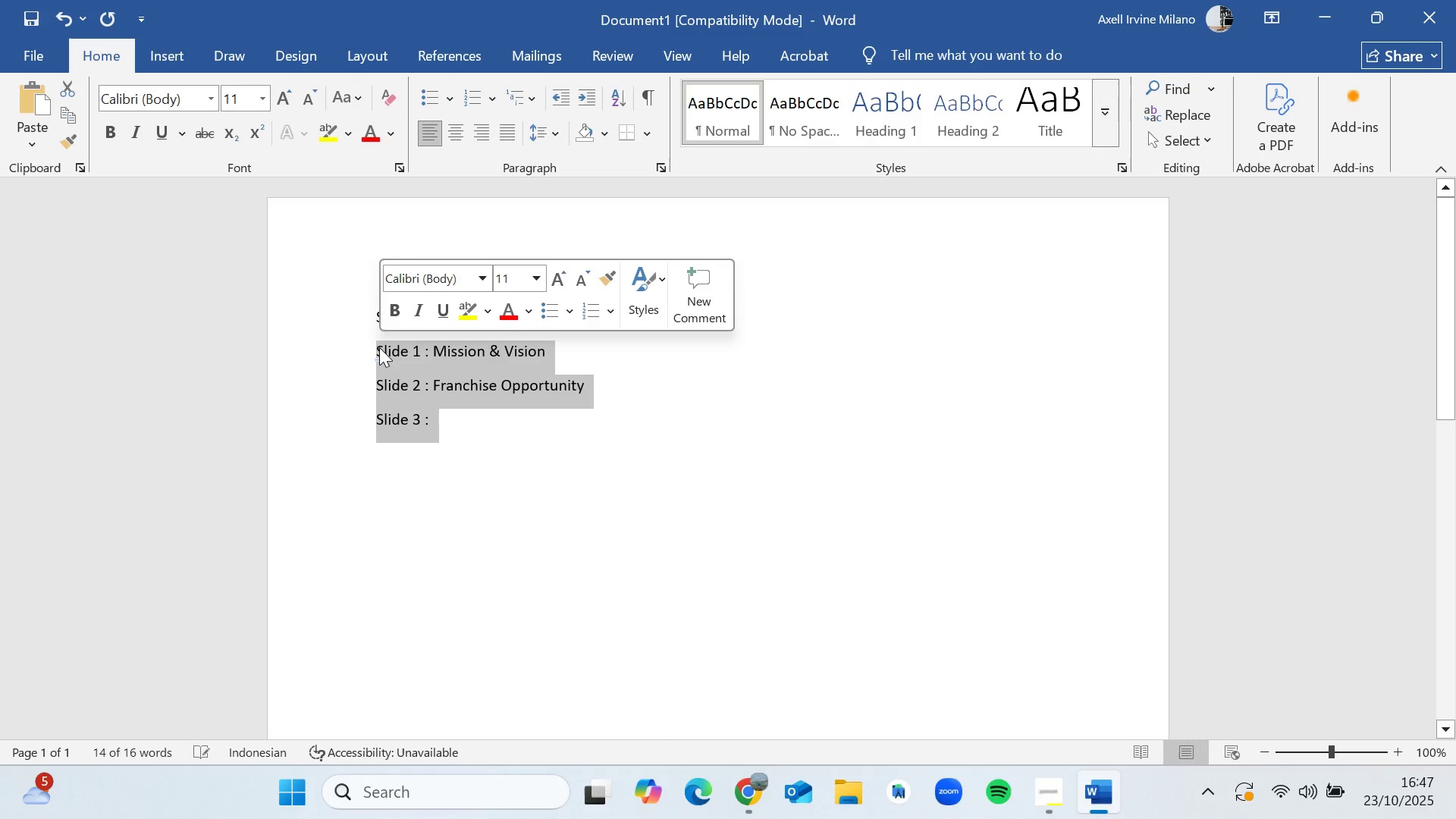 
key(Backspace)
 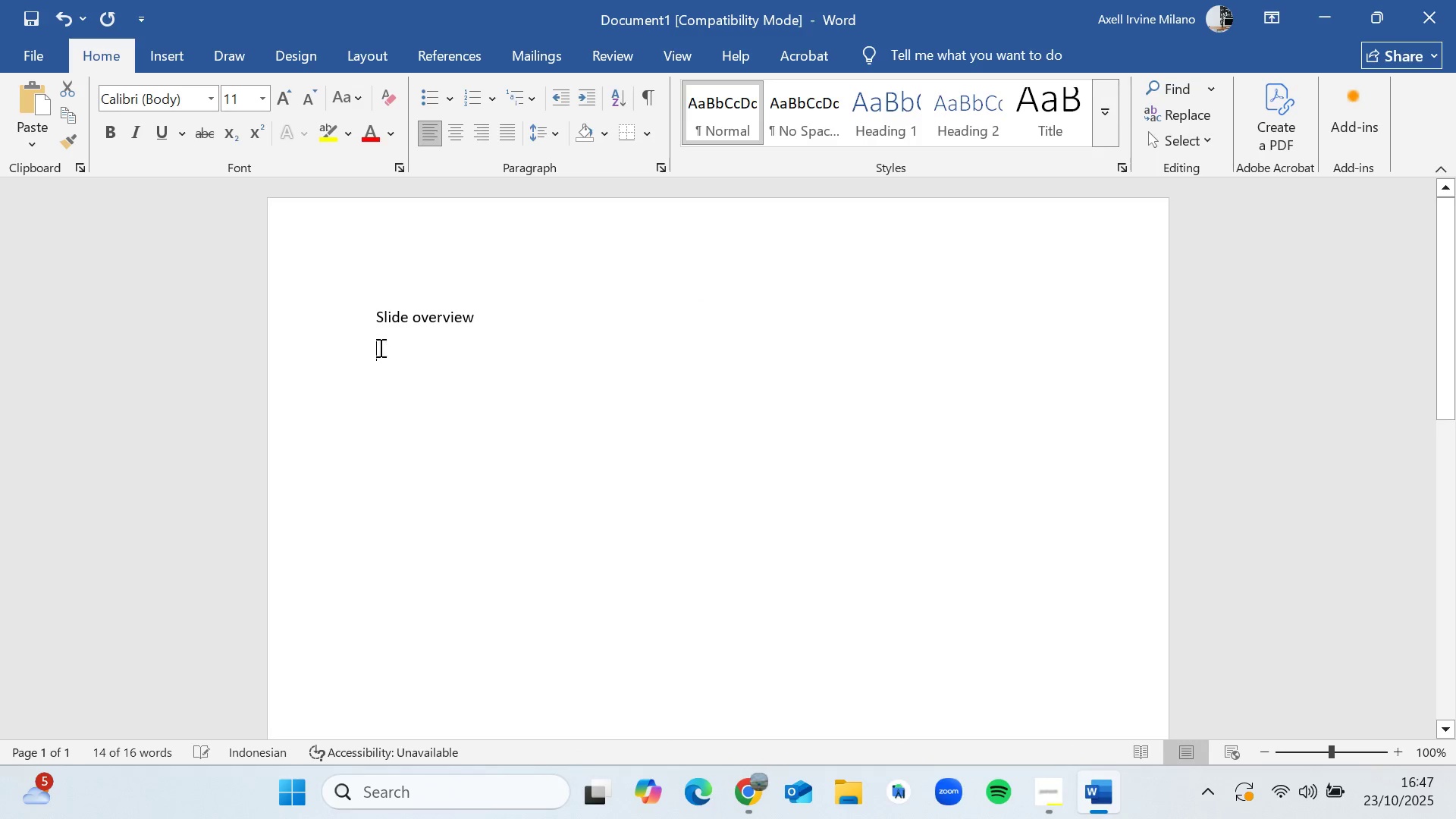 
hold_key(key=ControlLeft, duration=0.68)
 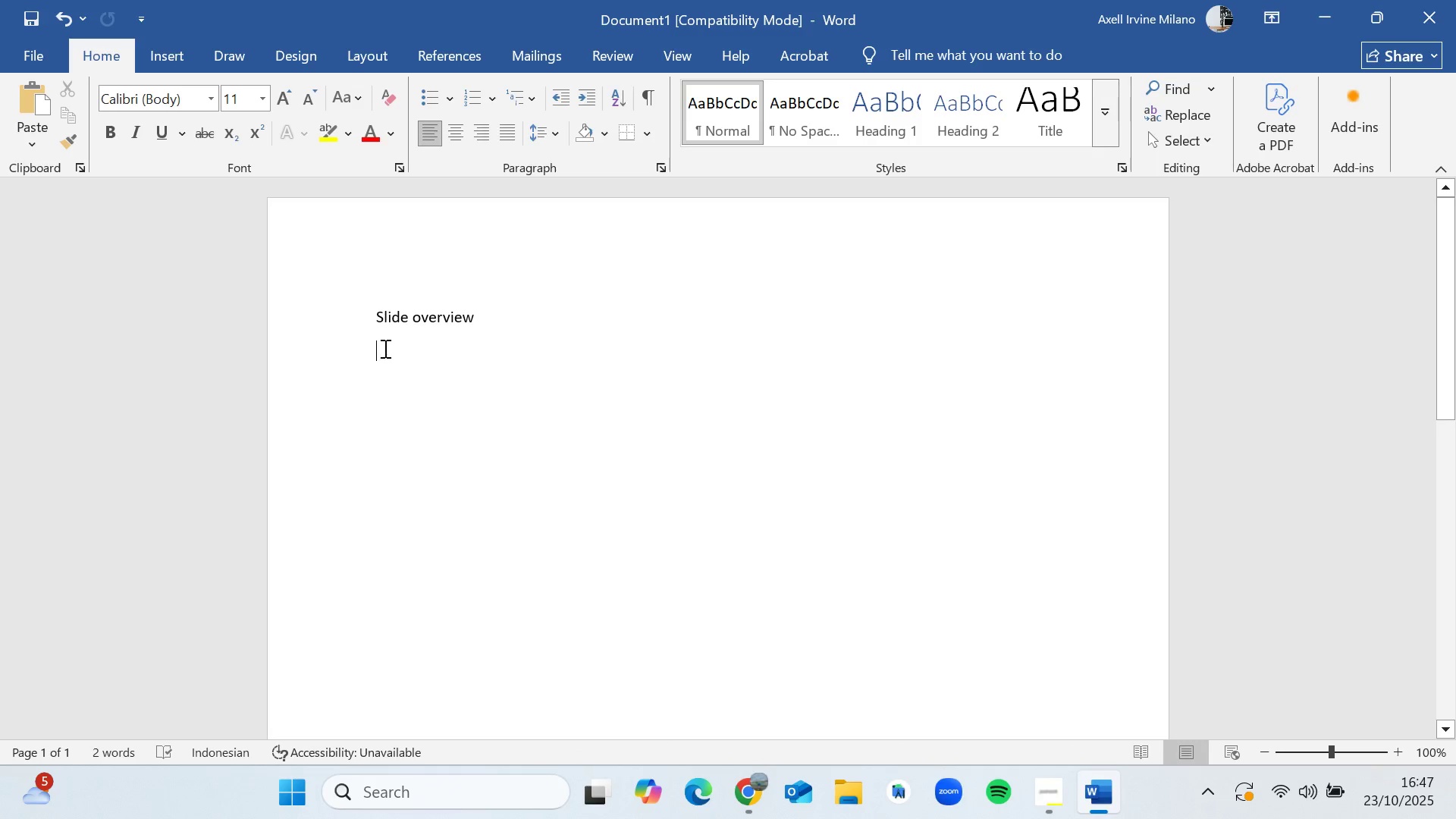 
right_click([384, 348])
 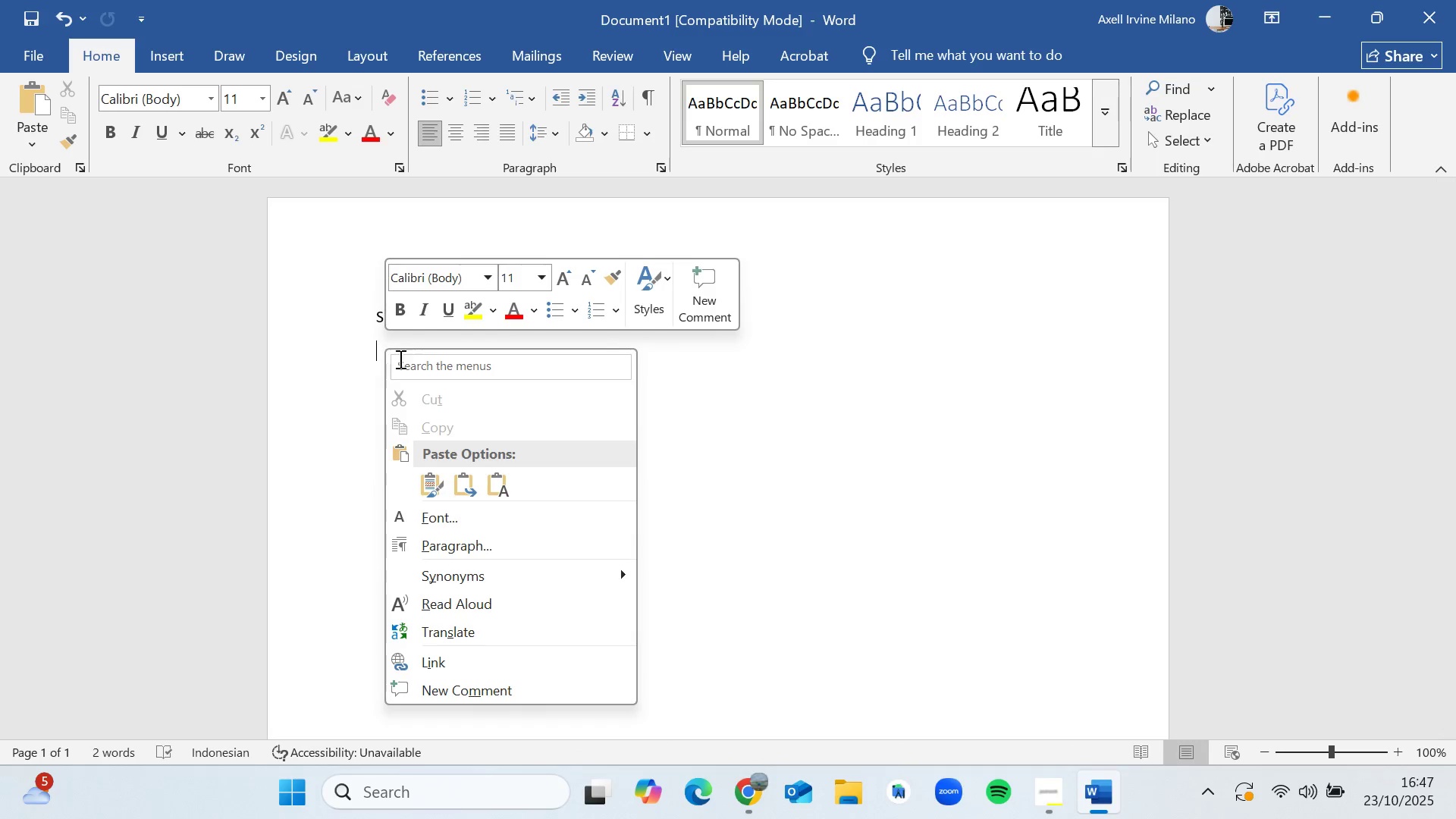 
mouse_move([493, 481])
 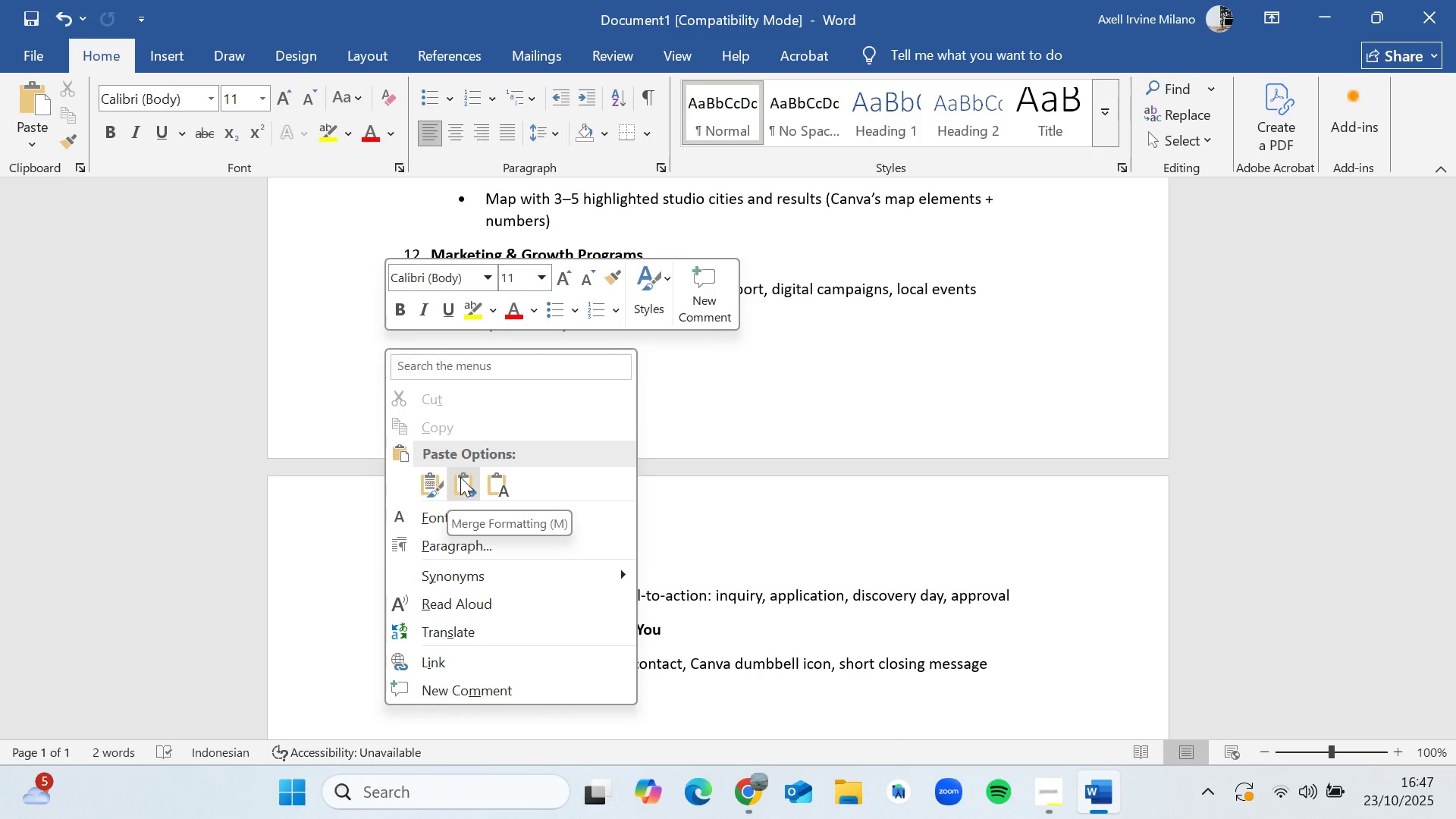 
left_click([460, 477])
 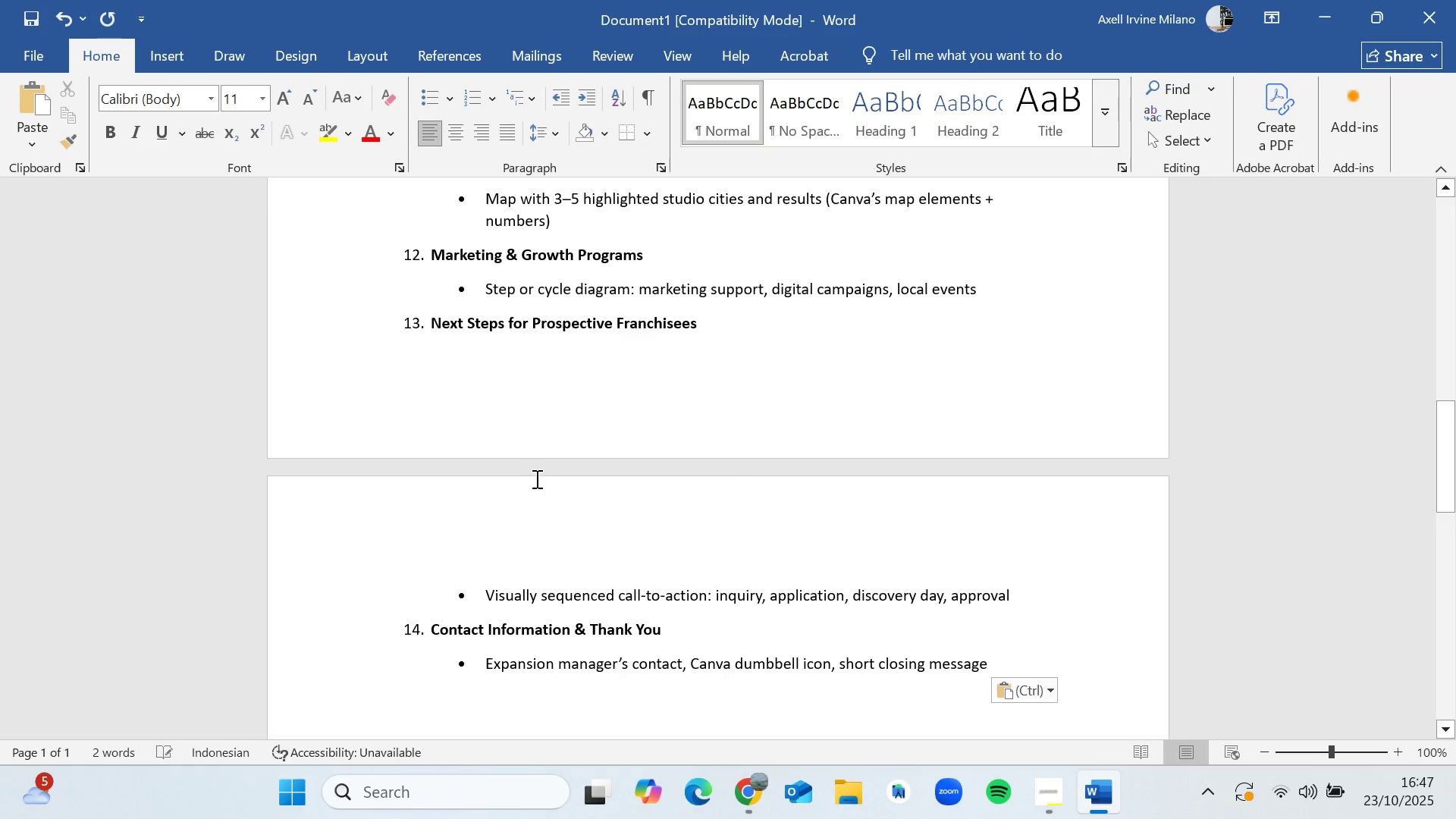 
scroll: coordinate [535, 479], scroll_direction: up, amount: 19.0
 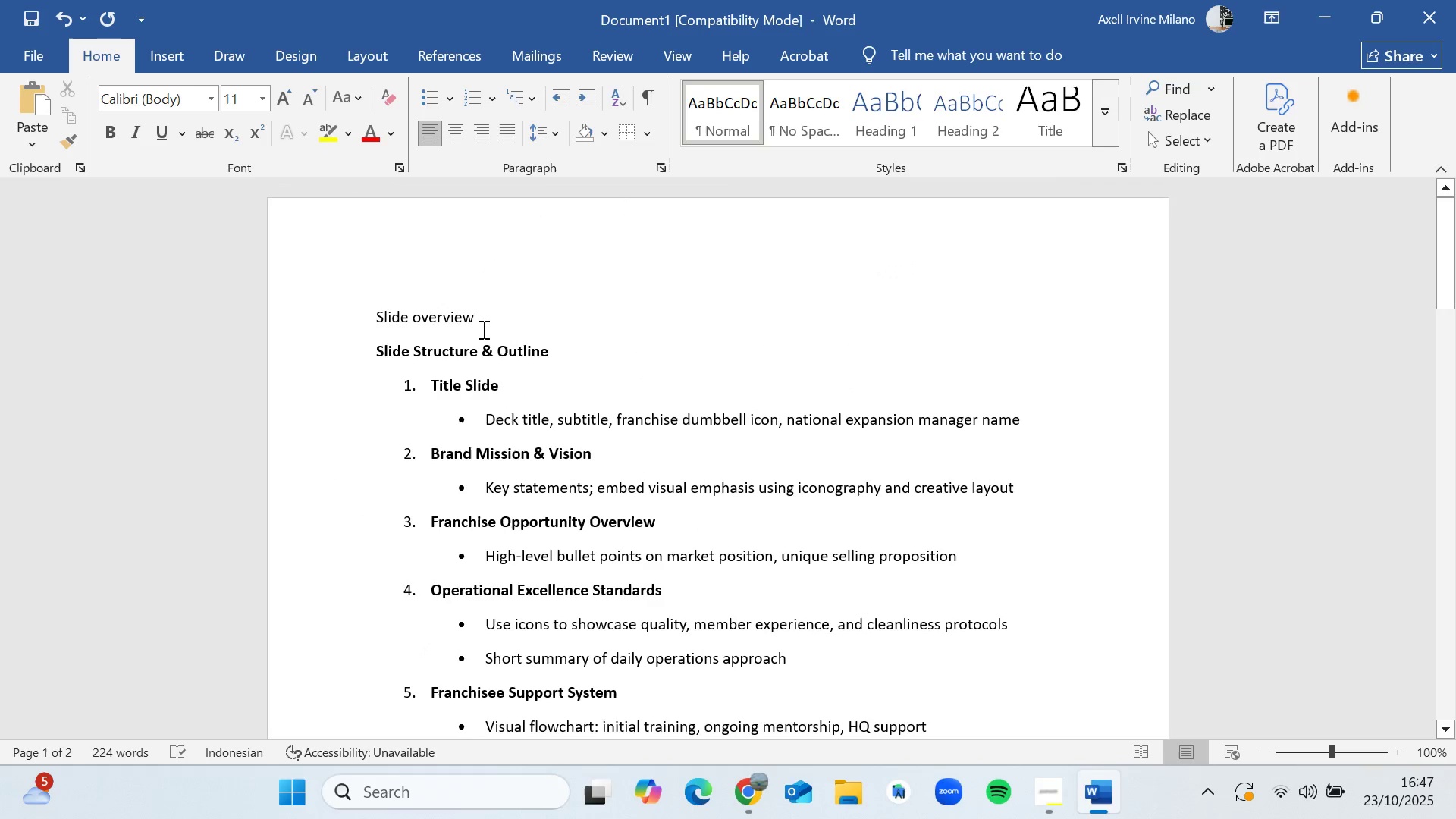 
left_click_drag(start_coordinate=[482, 325], to_coordinate=[388, 309])
 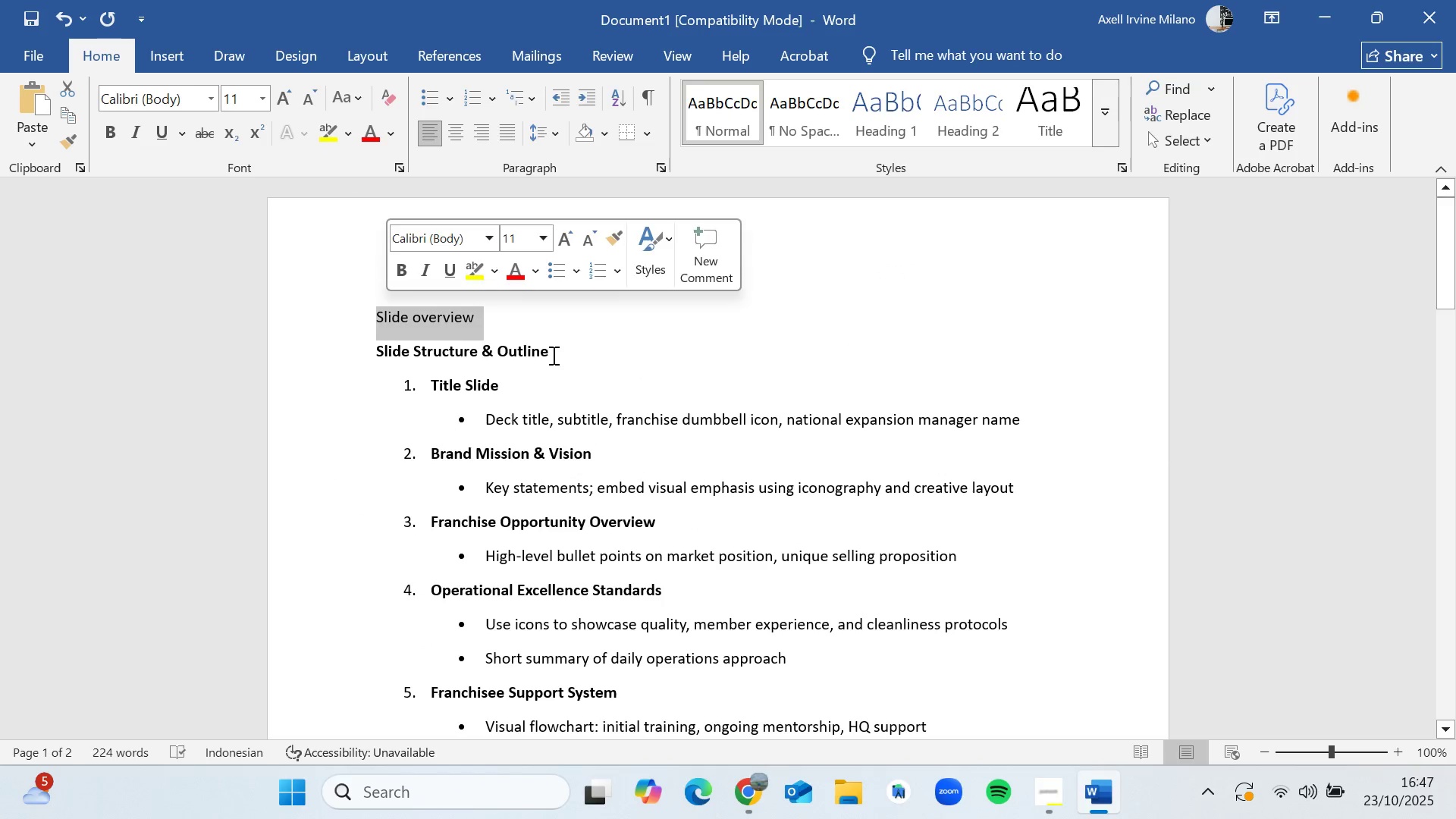 
left_click_drag(start_coordinate=[553, 356], to_coordinate=[378, 350])
 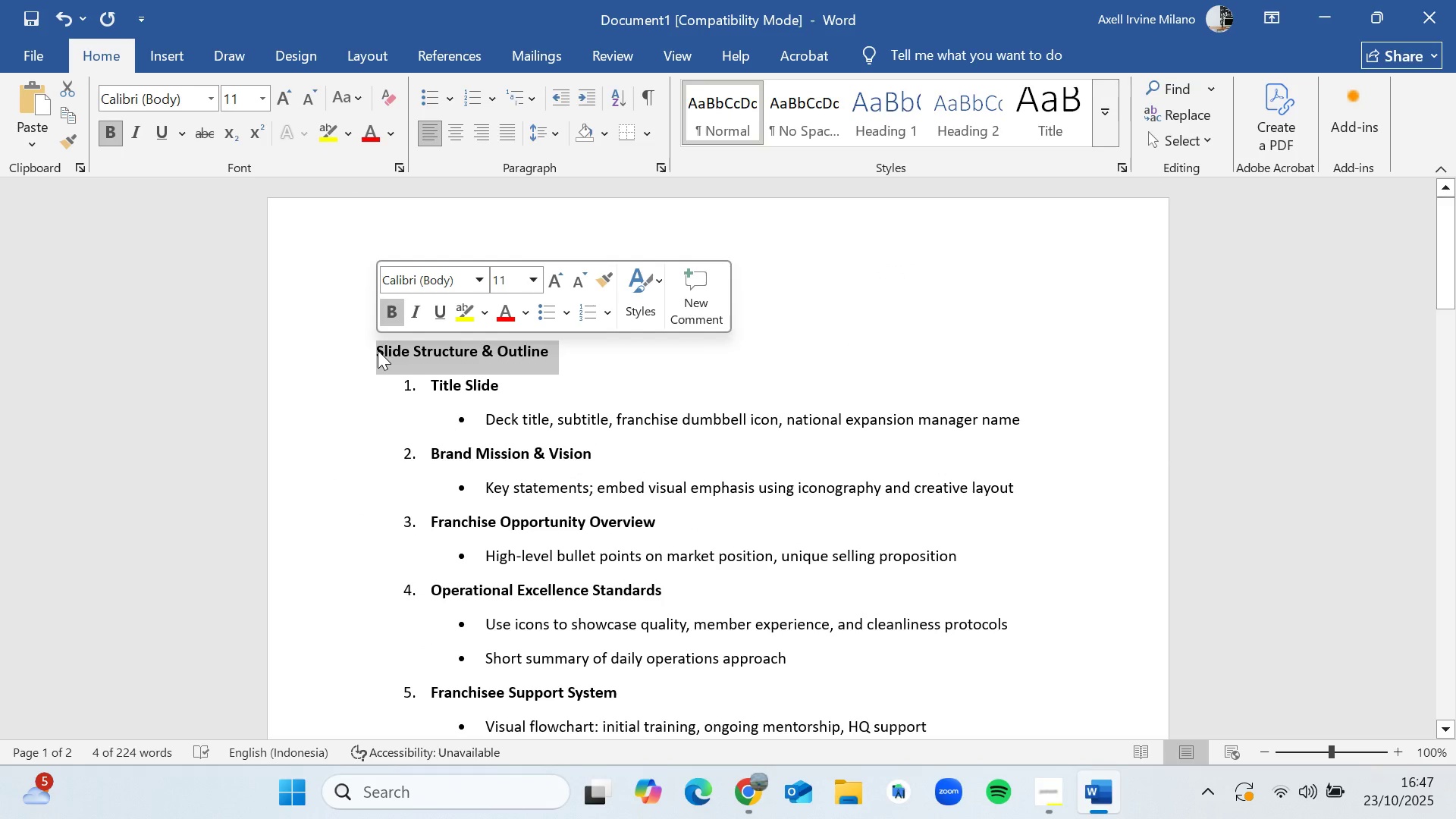 
key(Backspace)
 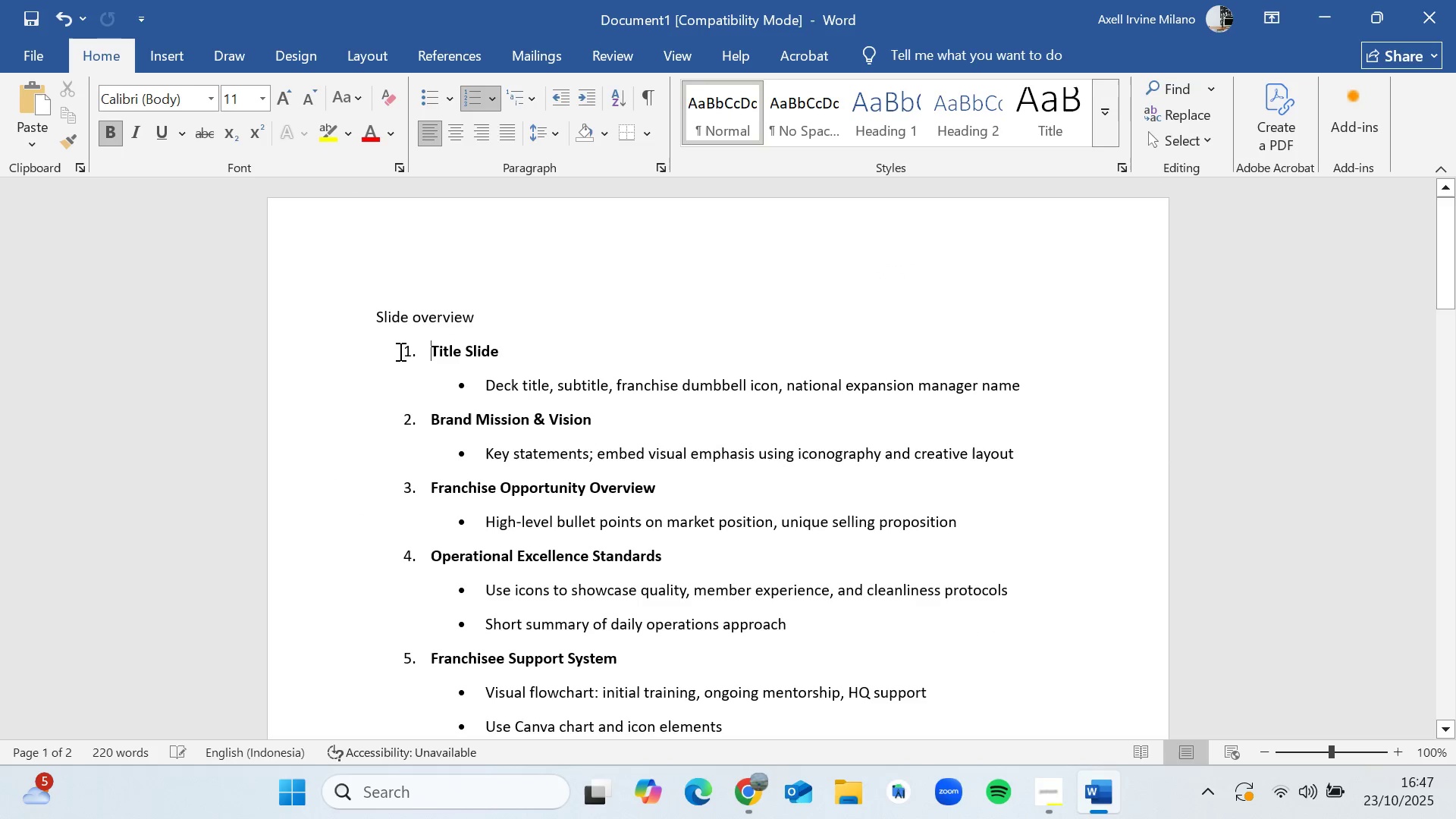 
left_click([399, 350])
 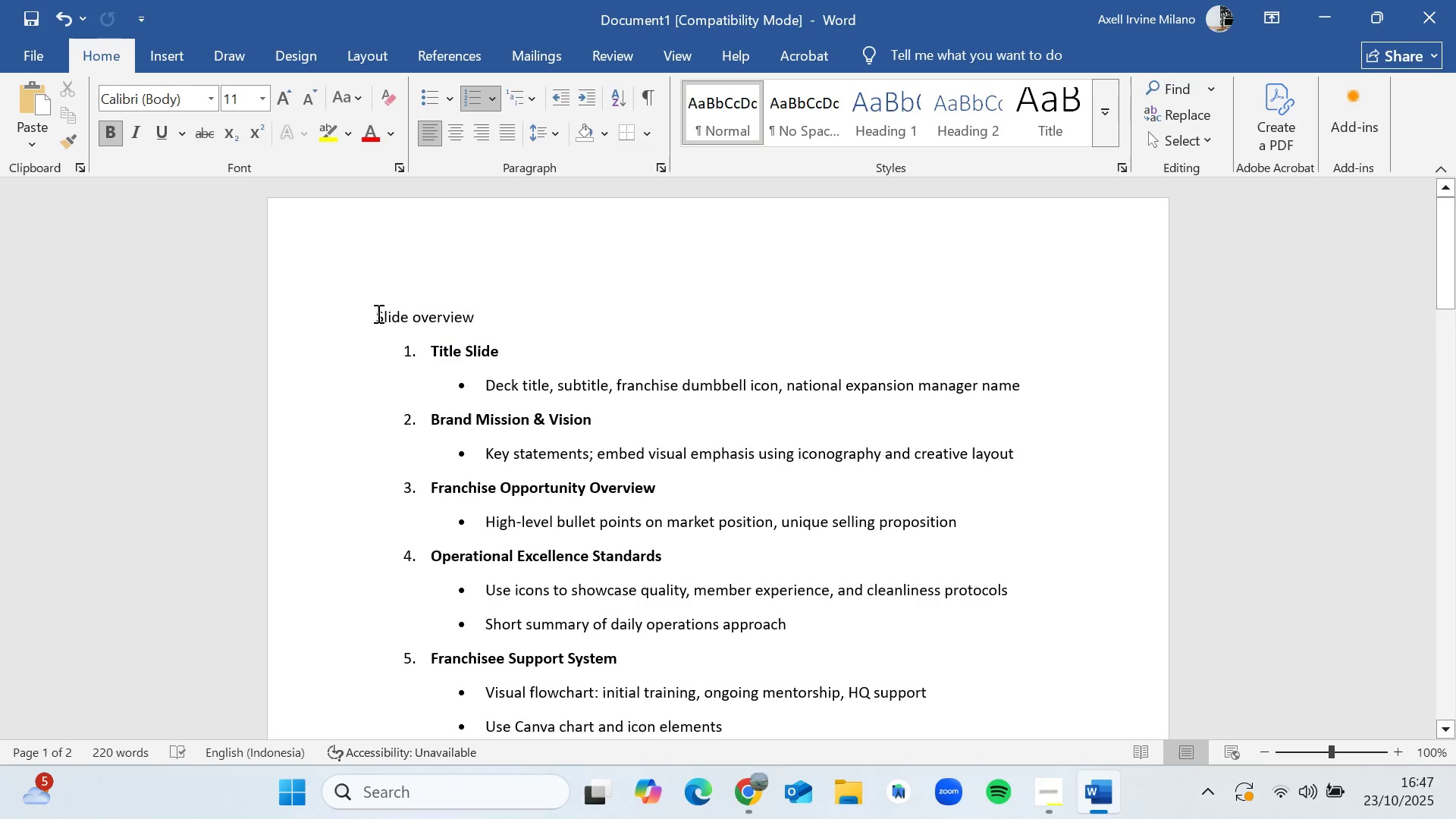 
left_click([372, 312])
 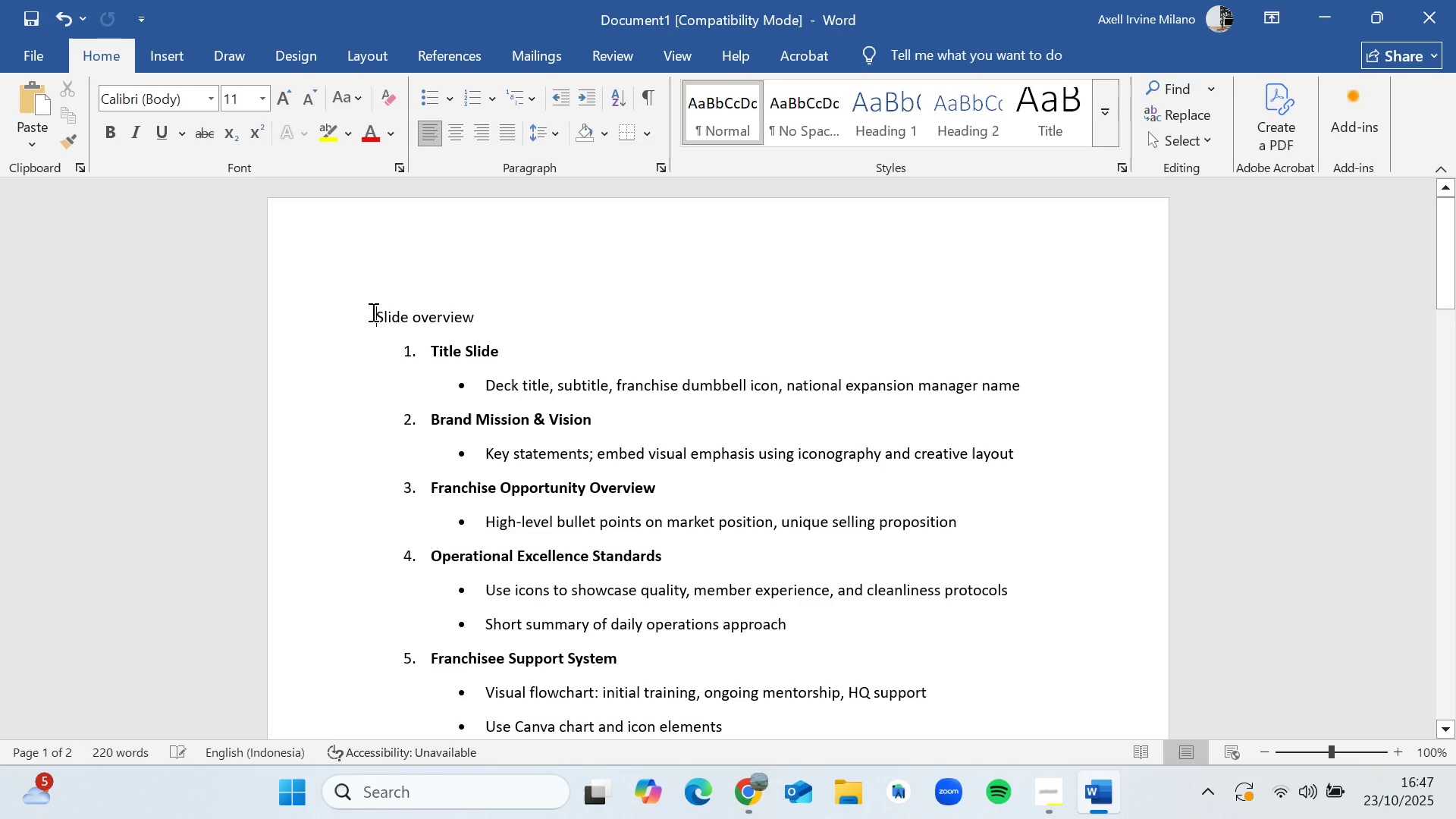 
key(Backspace)
 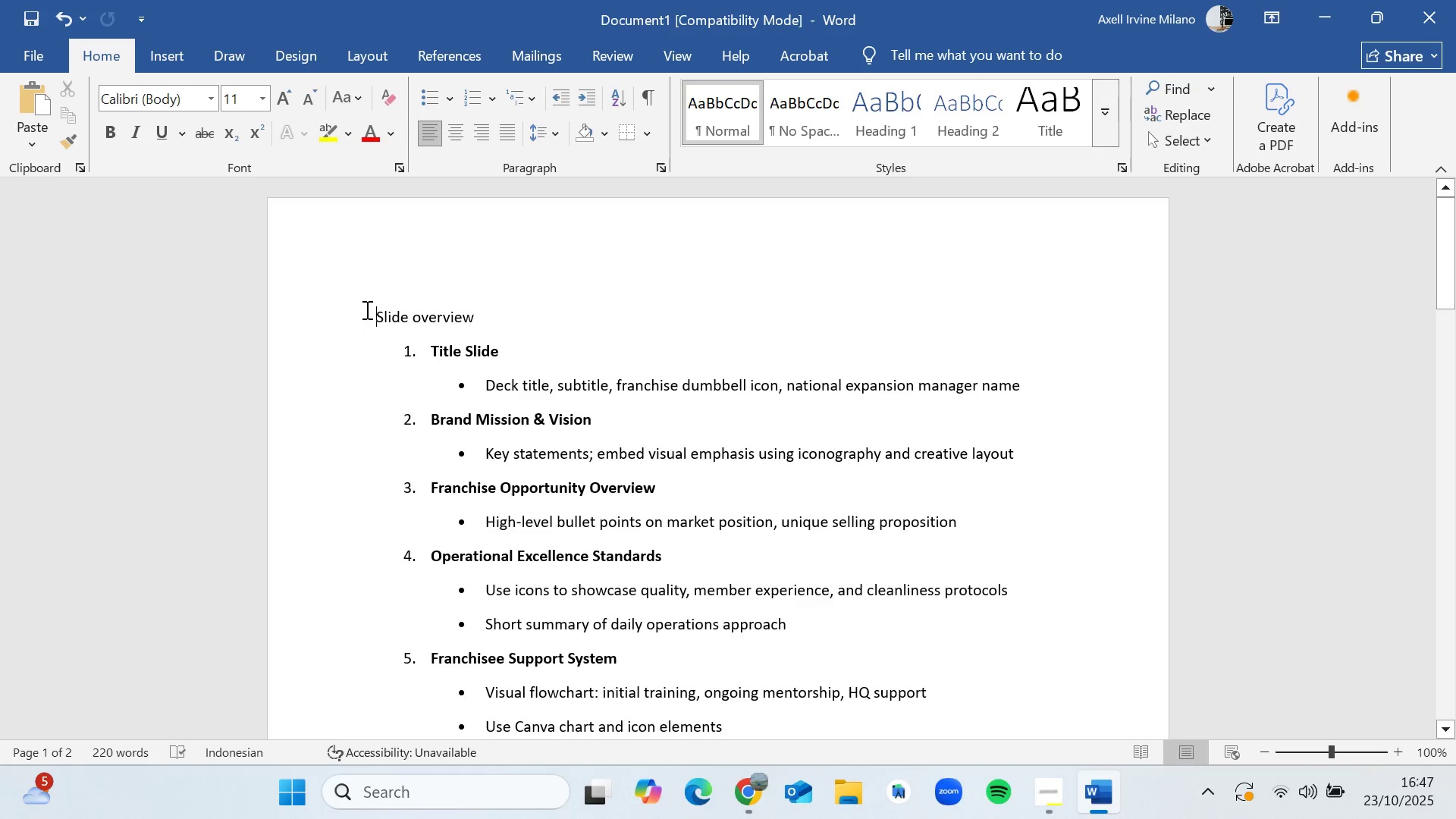 
left_click_drag(start_coordinate=[367, 309], to_coordinate=[623, 412])
 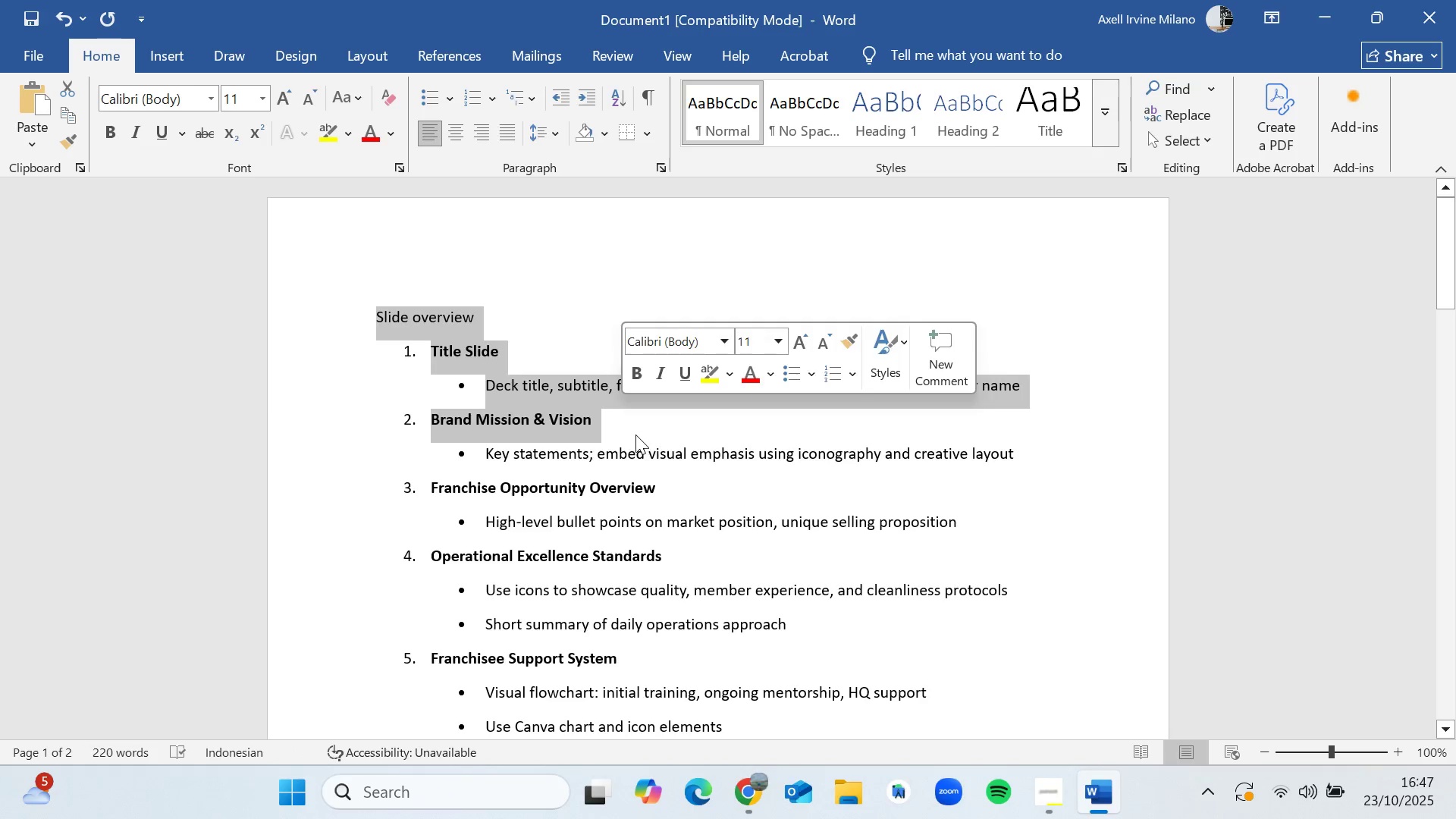 
scroll: coordinate [637, 460], scroll_direction: down, amount: 20.0
 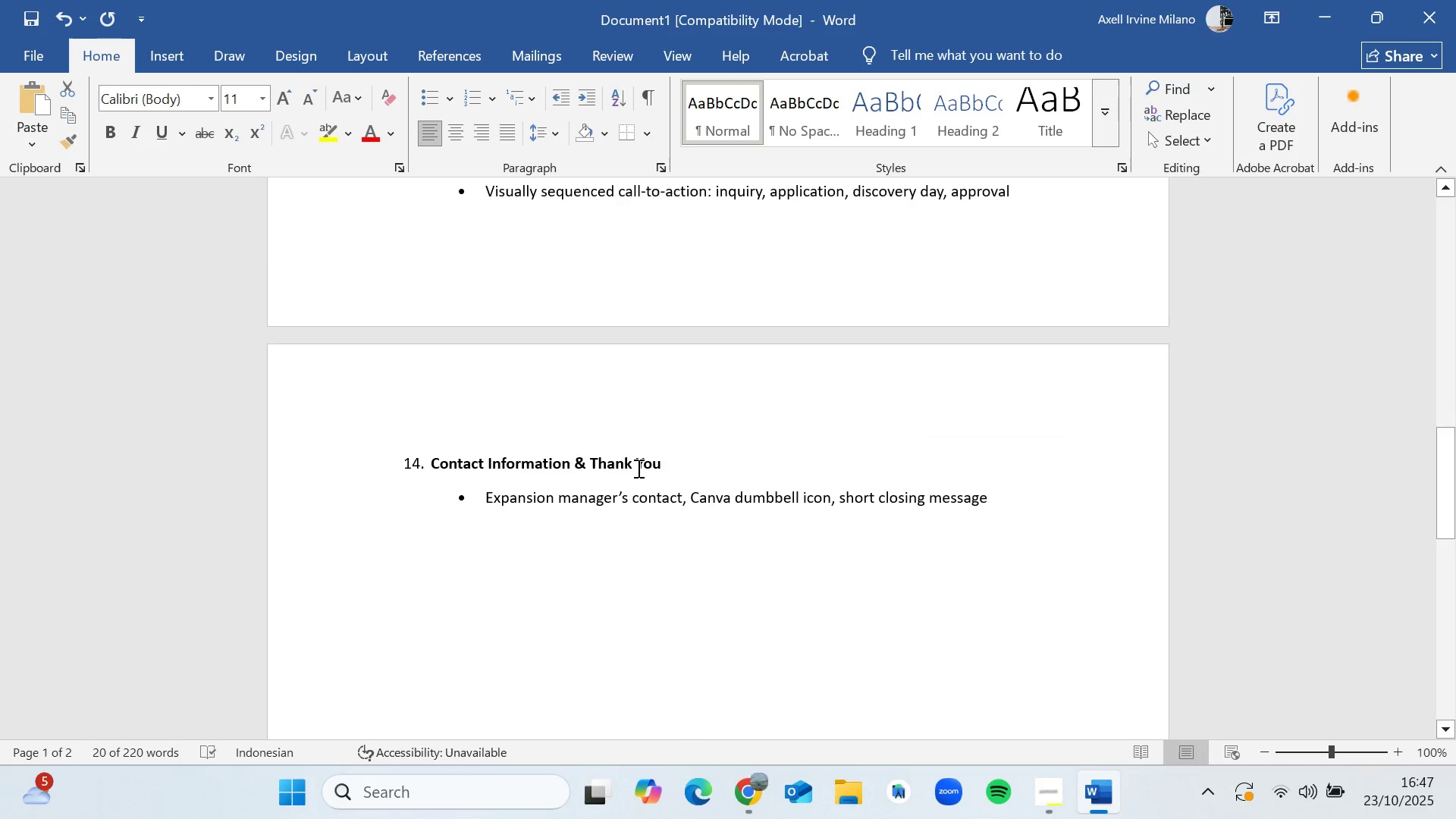 
scroll: coordinate [636, 478], scroll_direction: up, amount: 20.0
 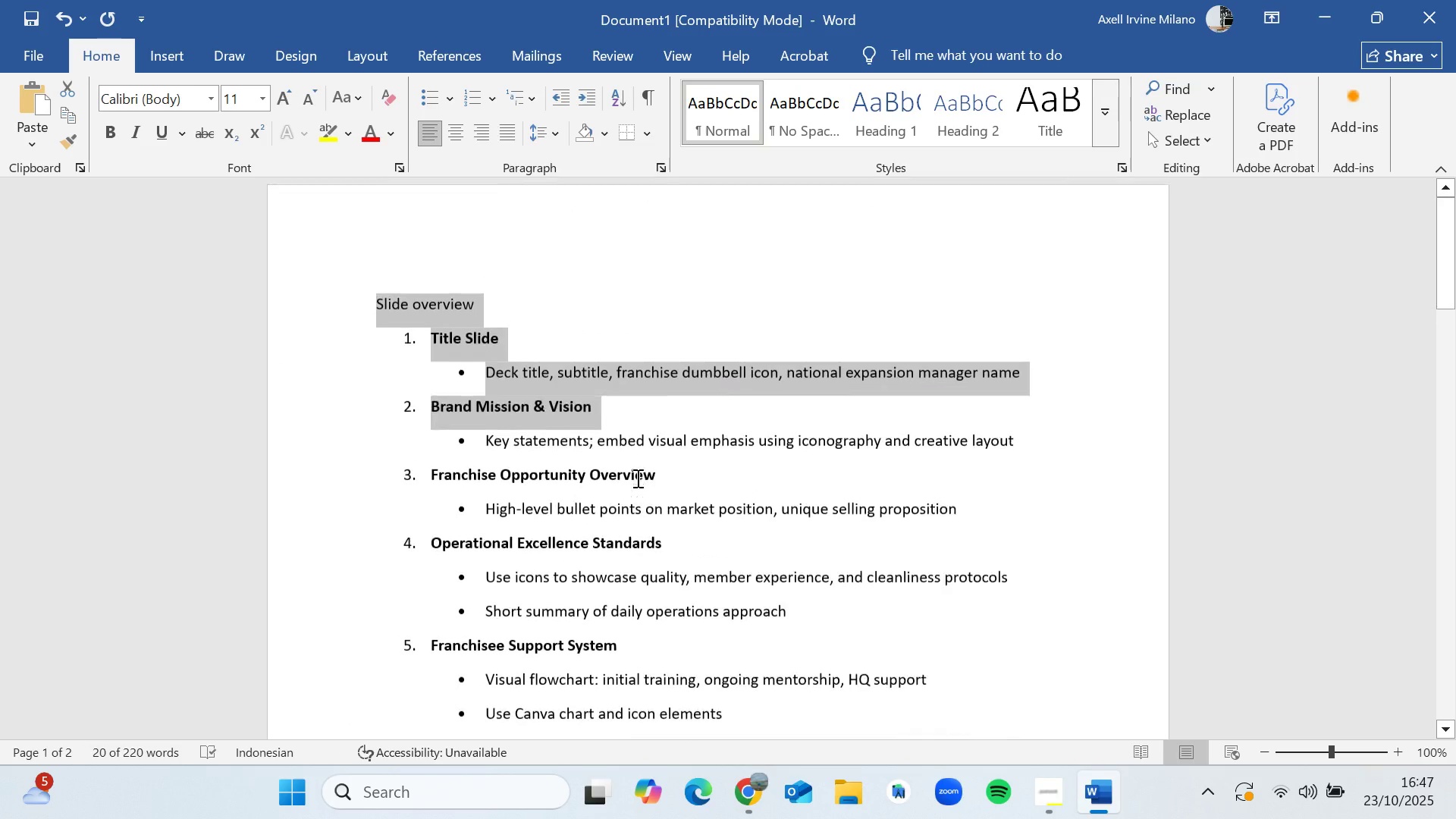 
left_click([636, 478])
 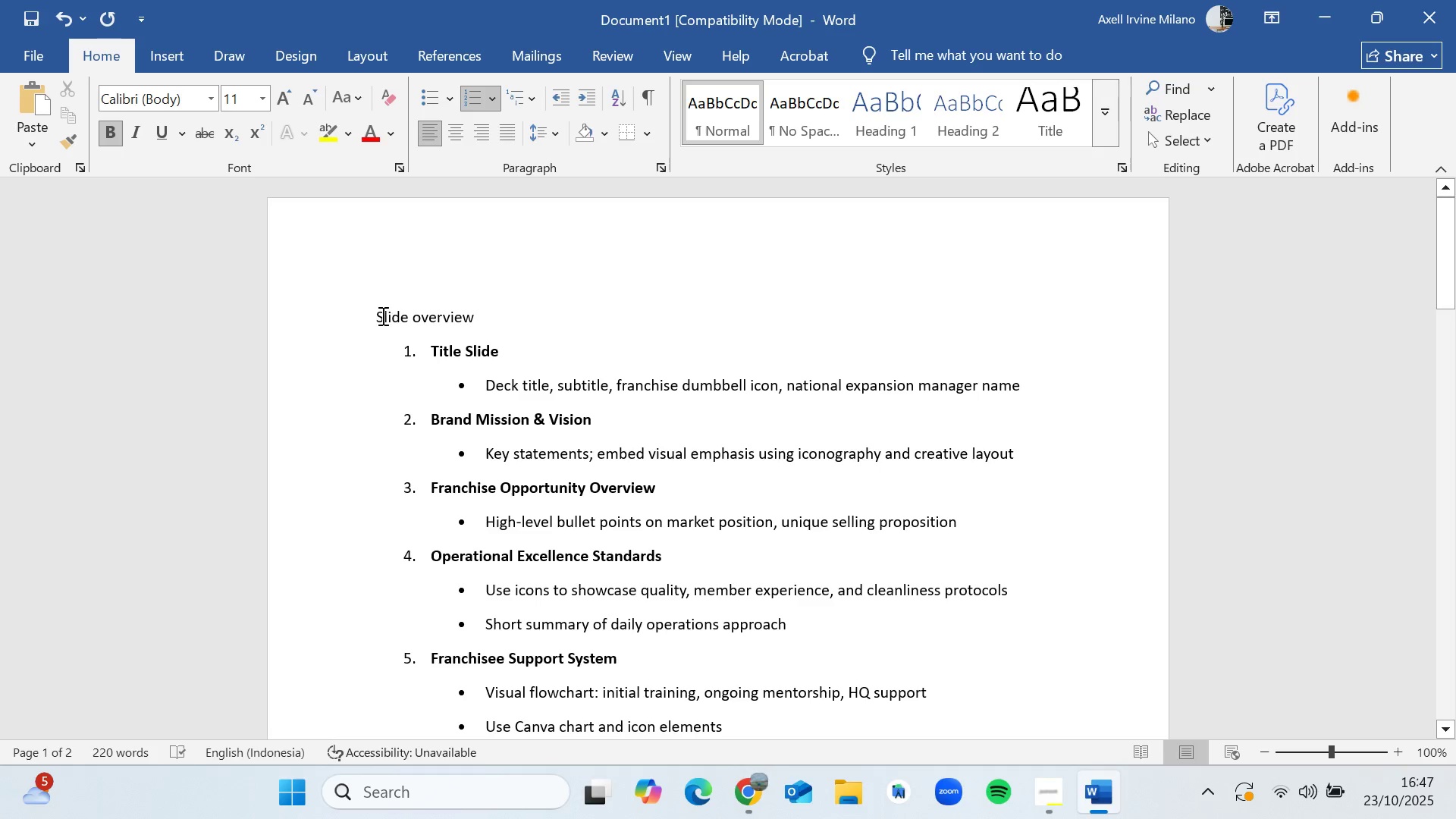 
left_click_drag(start_coordinate=[381, 315], to_coordinate=[997, 654])
 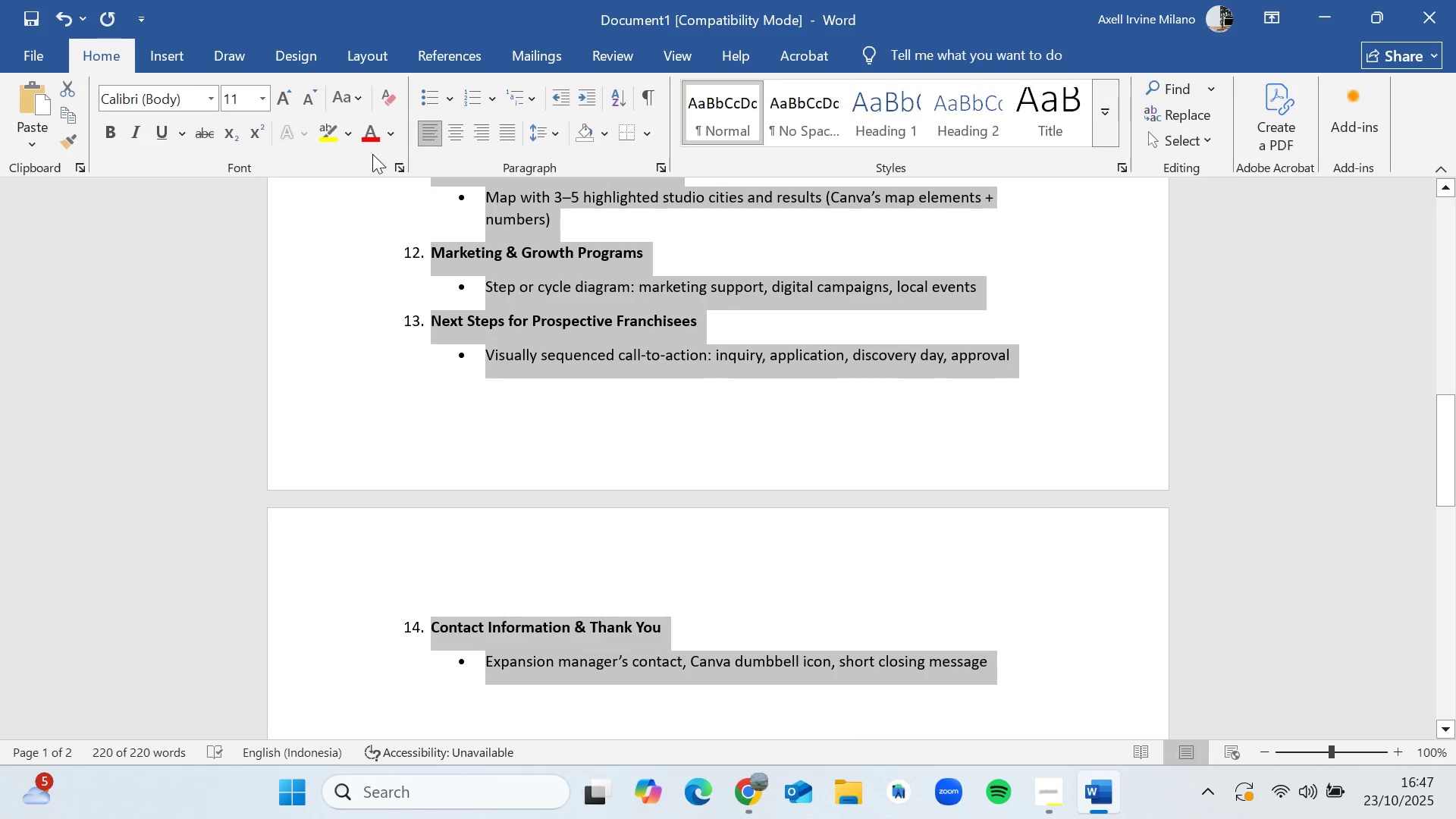 
scroll: coordinate [870, 624], scroll_direction: down, amount: 17.0
 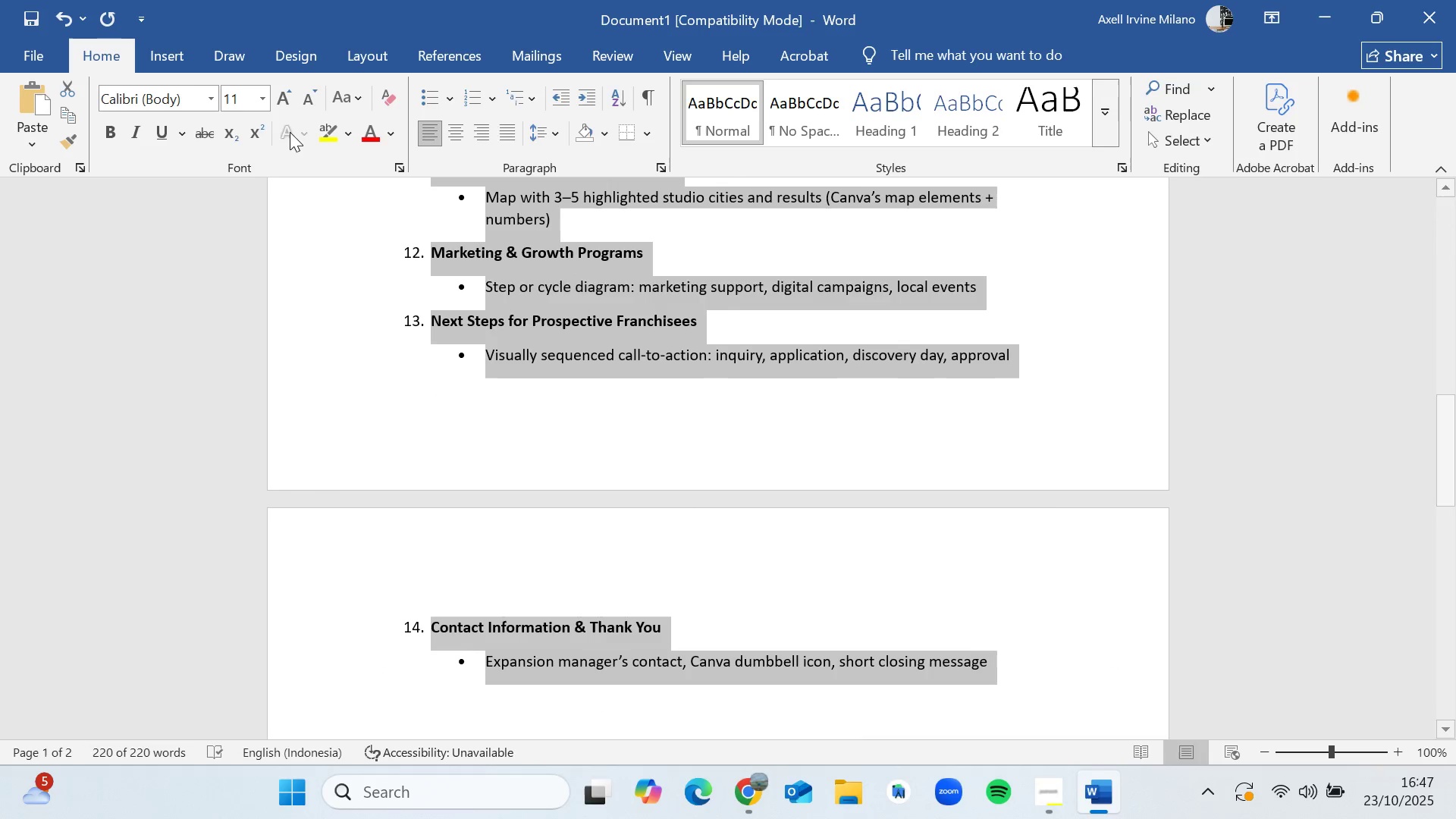 
left_click([263, 93])
 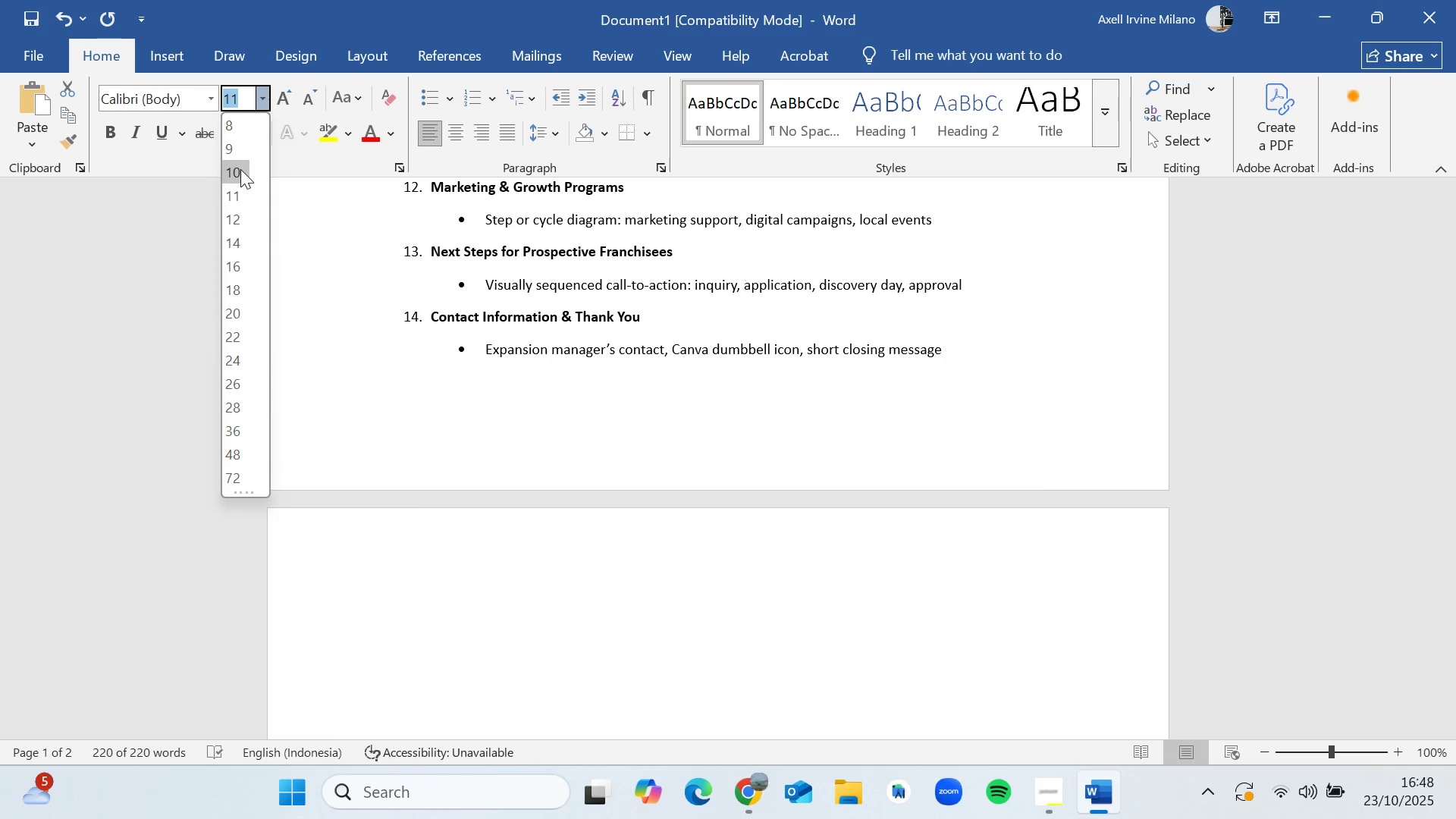 
left_click([240, 169])
 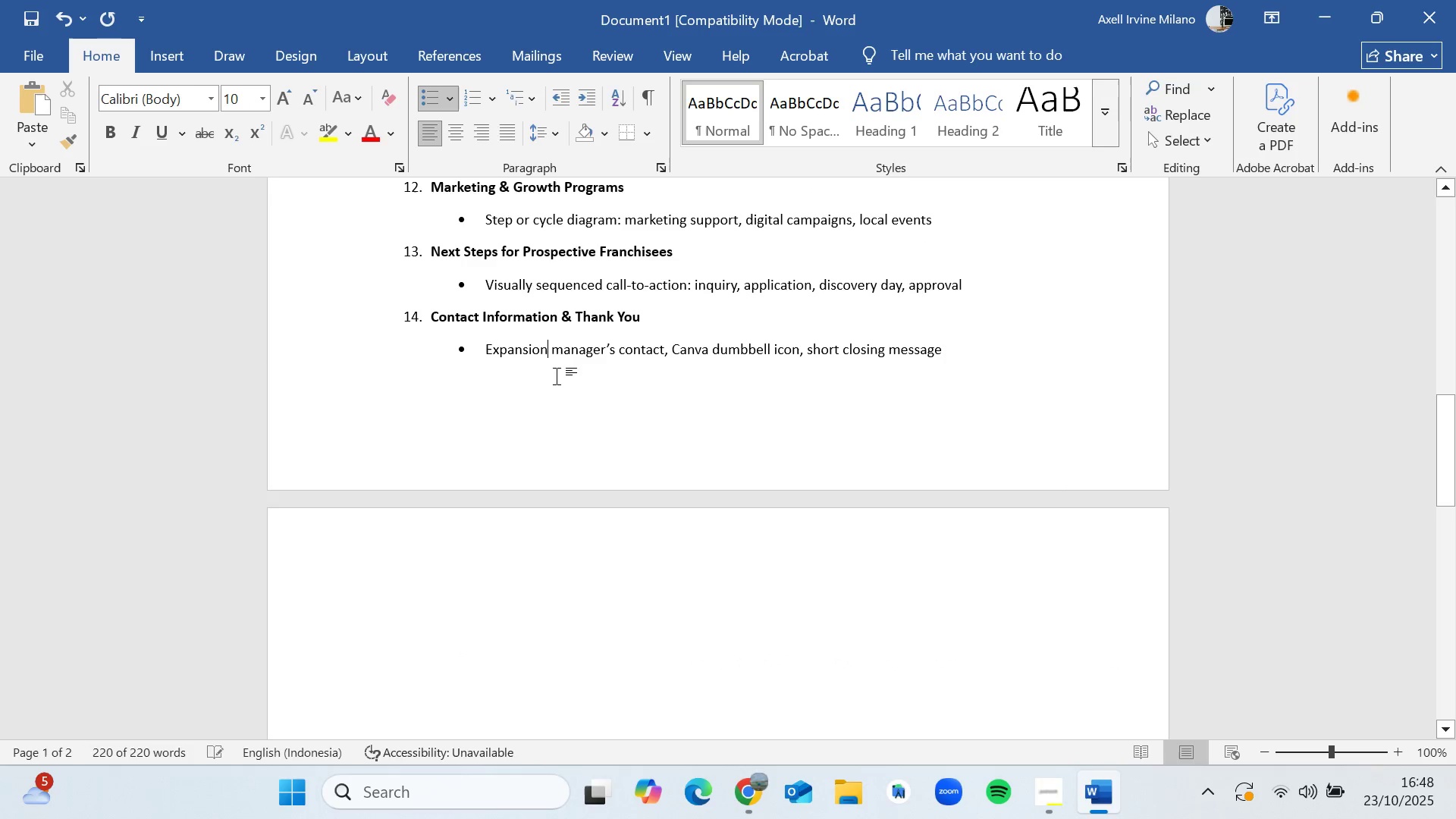 
scroll: coordinate [576, 441], scroll_direction: up, amount: 18.0
 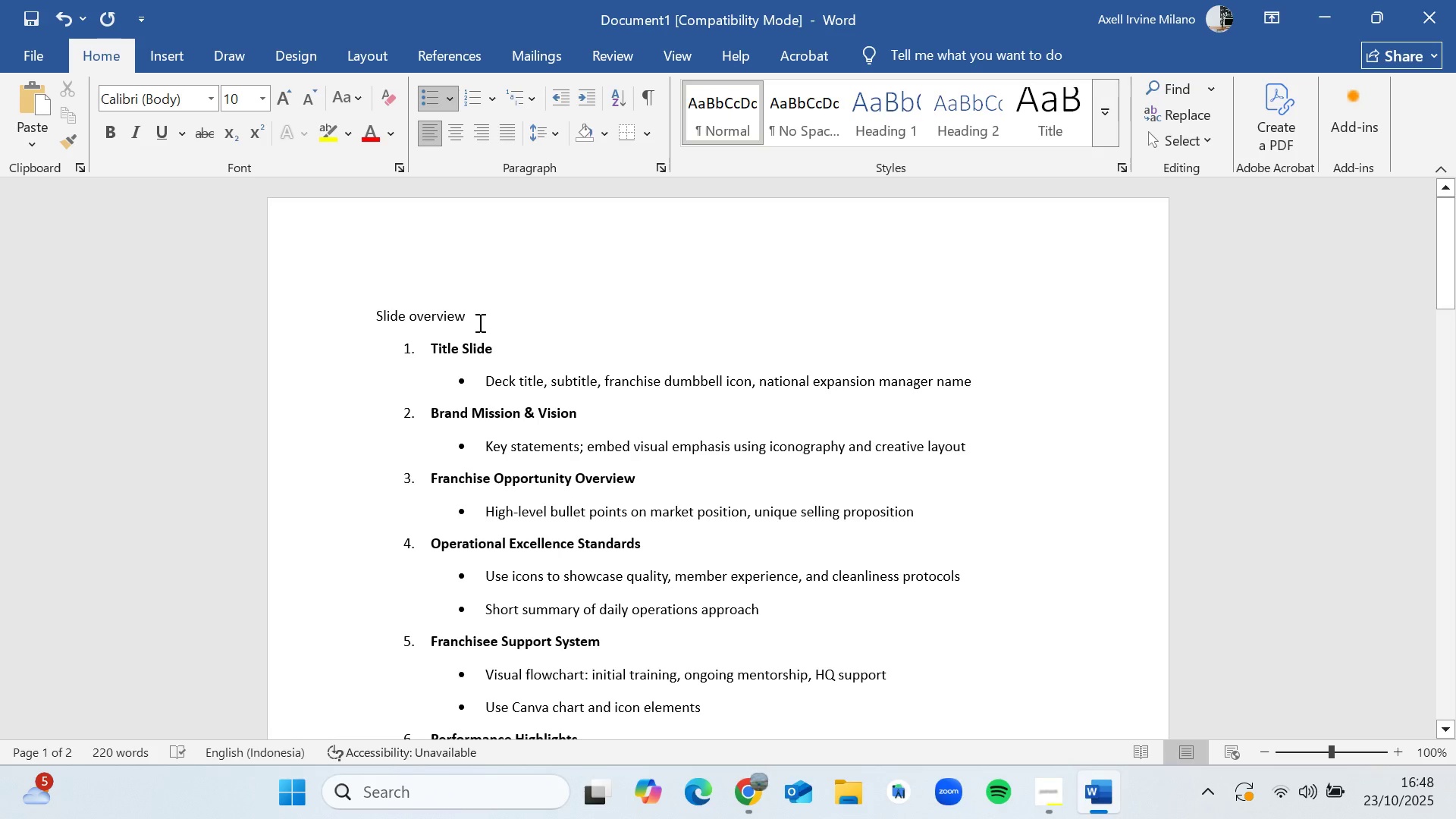 
left_click([479, 319])
 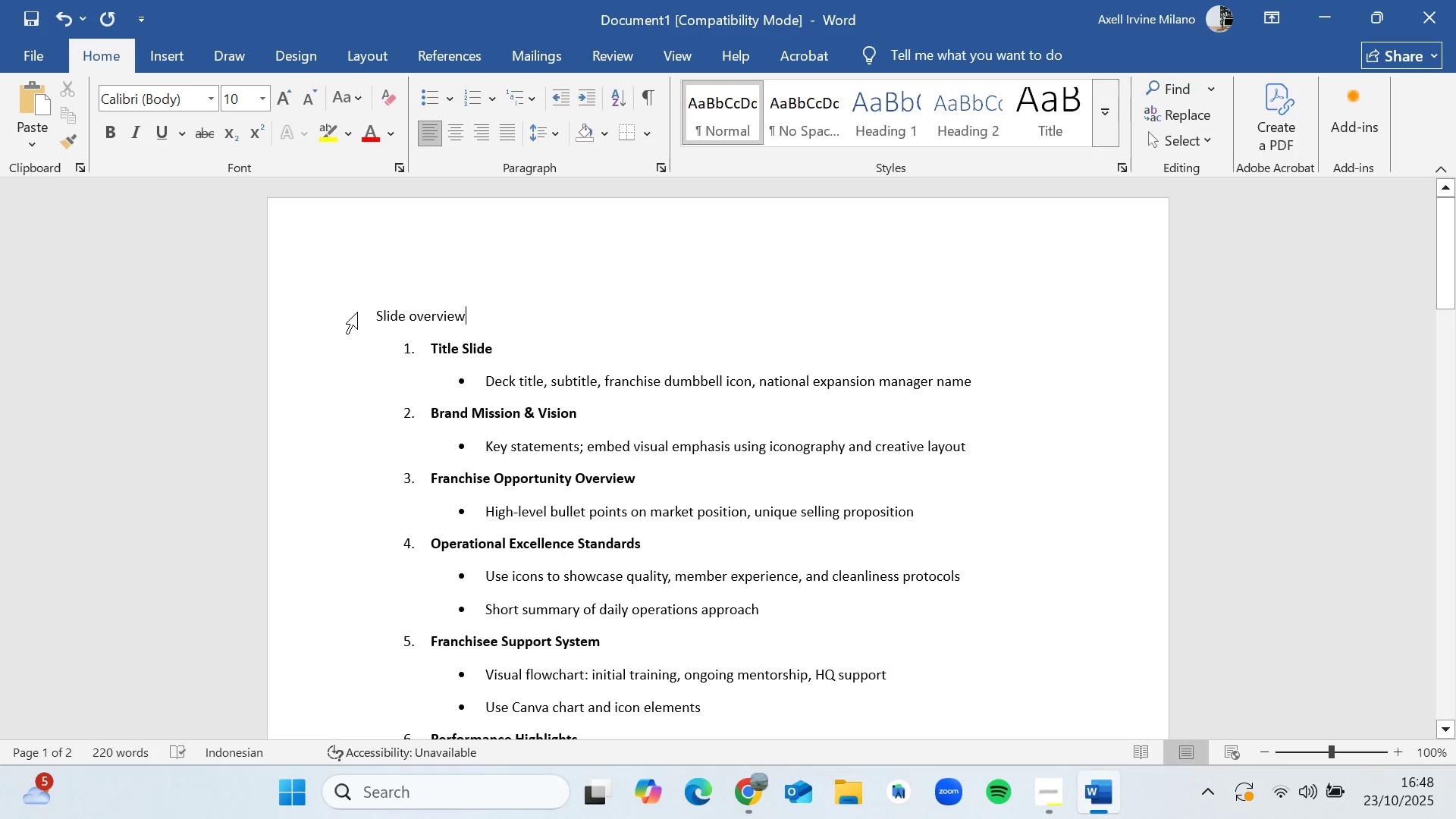 
left_click_drag(start_coordinate=[375, 309], to_coordinate=[541, 318])
 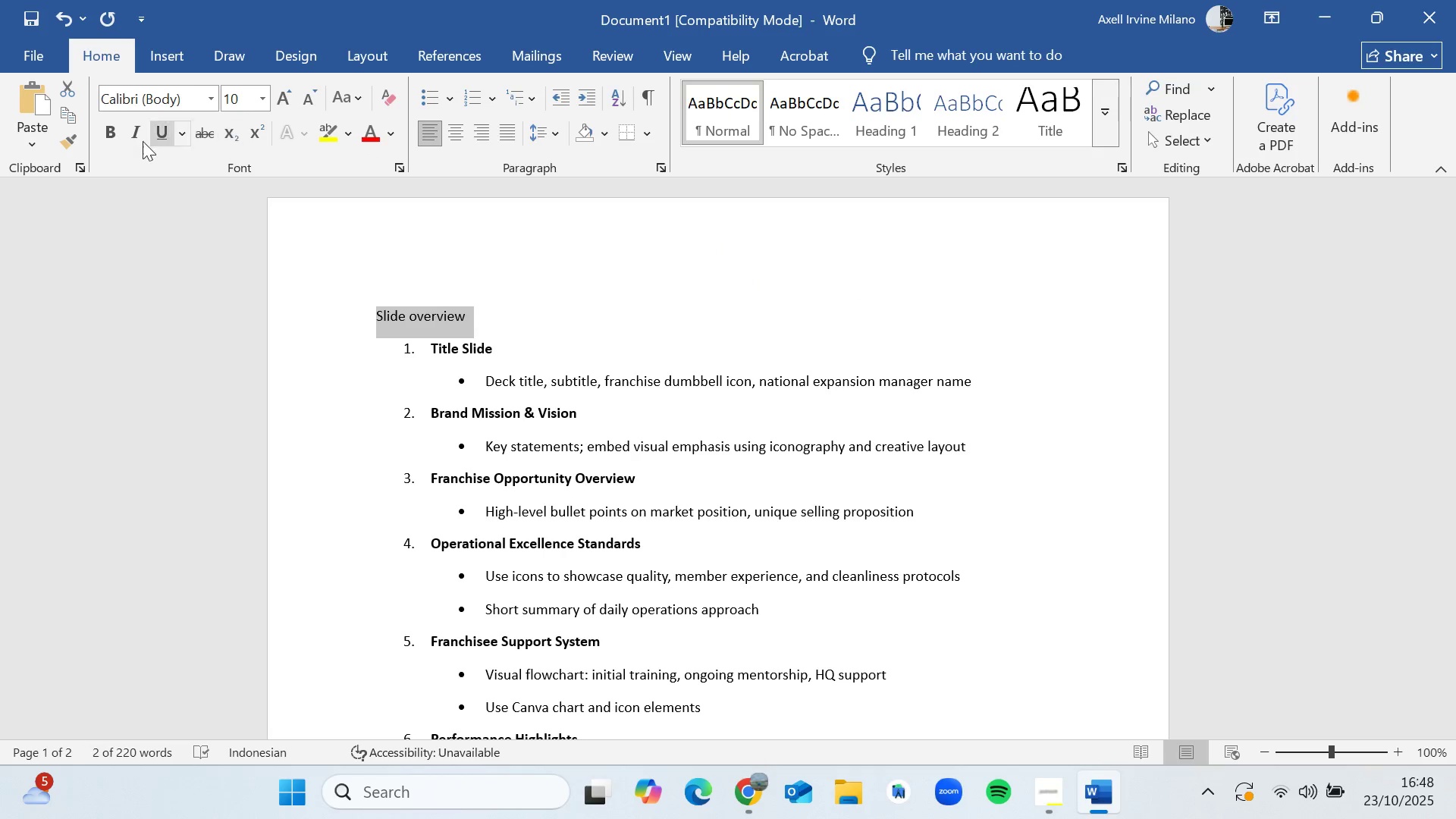 
left_click([113, 134])
 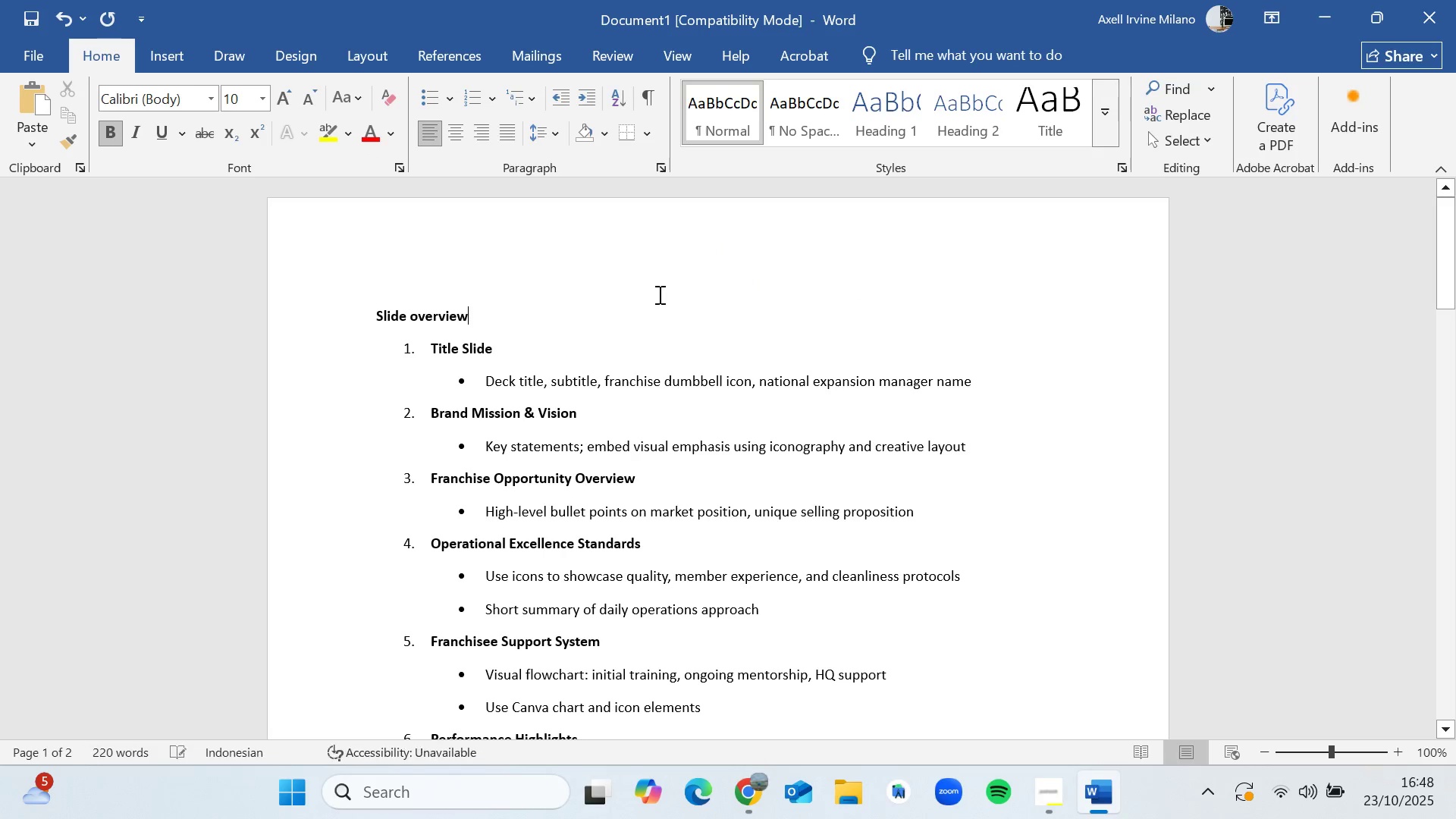 
scroll: coordinate [723, 425], scroll_direction: down, amount: 11.0
 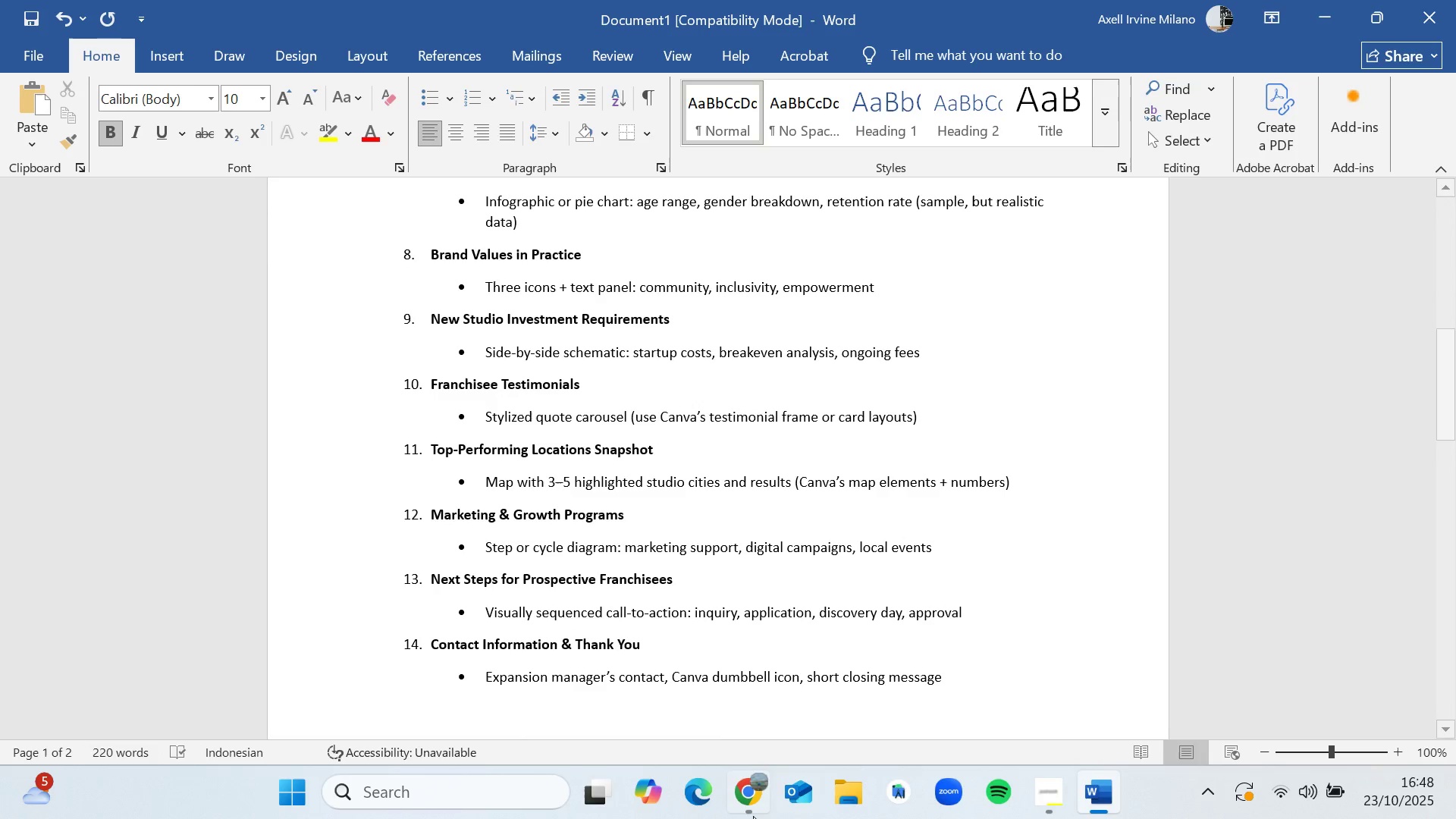 
left_click([748, 817])
 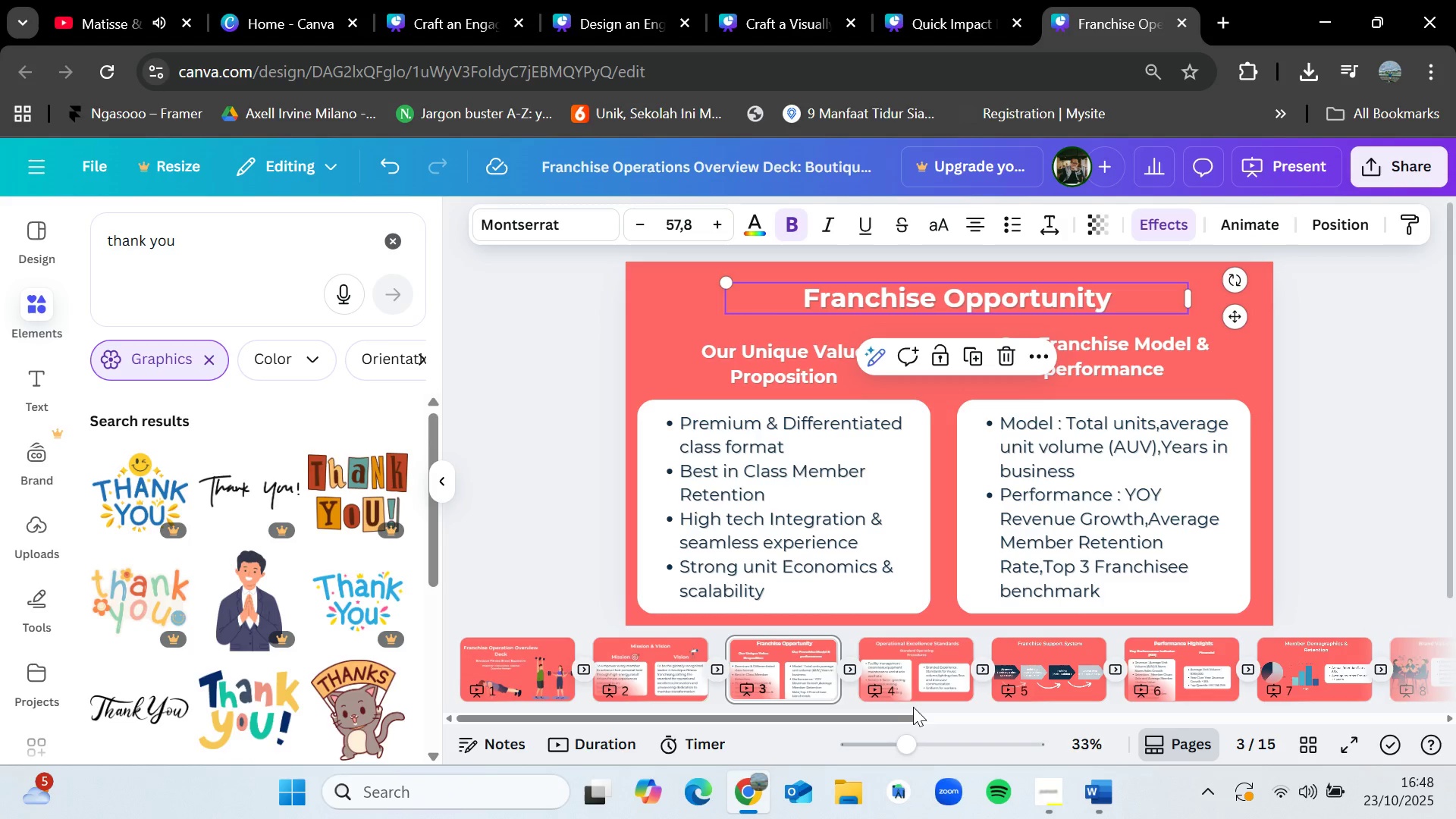 
left_click_drag(start_coordinate=[893, 717], to_coordinate=[1238, 715])
 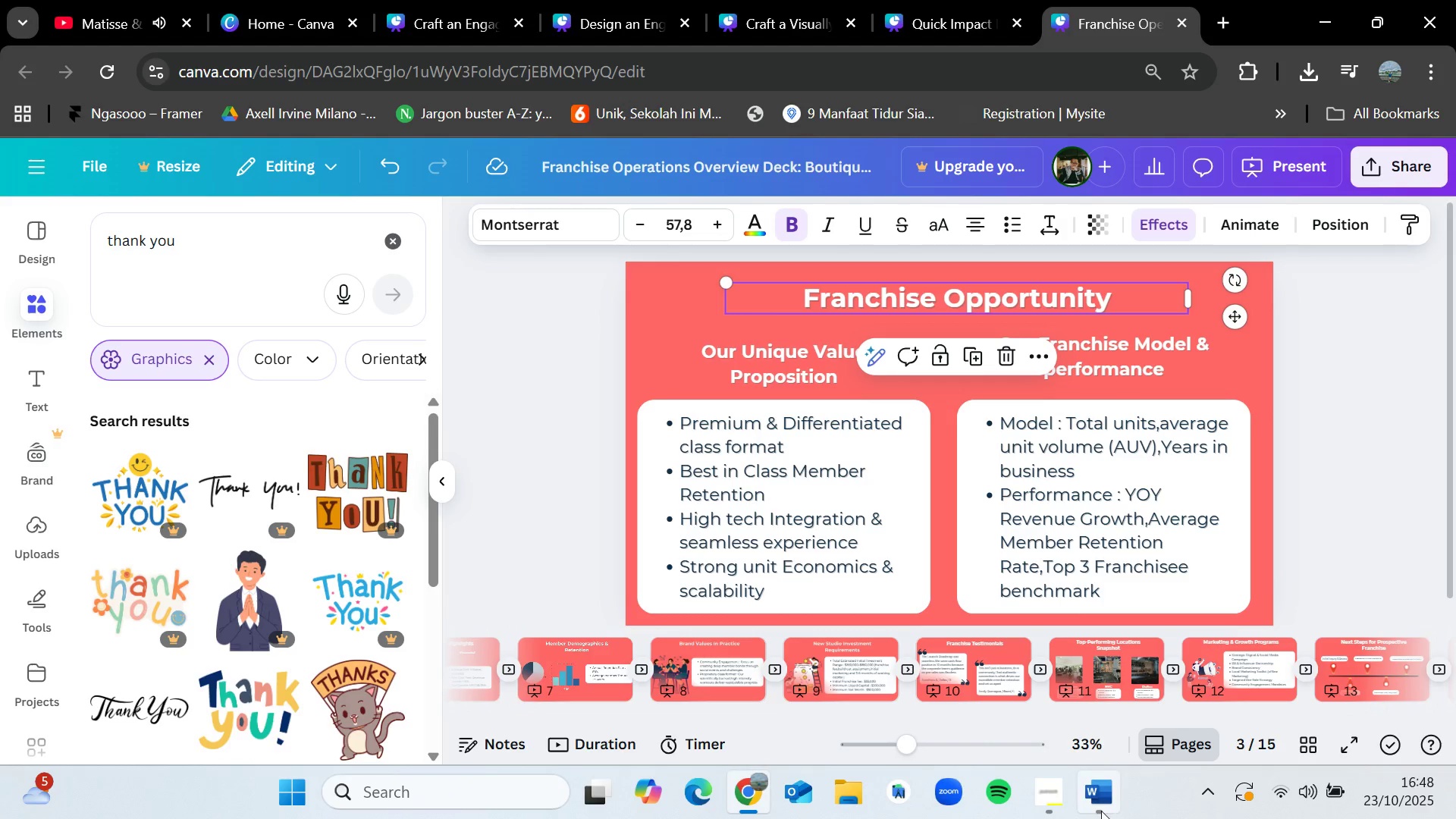 
left_click([1040, 785])